 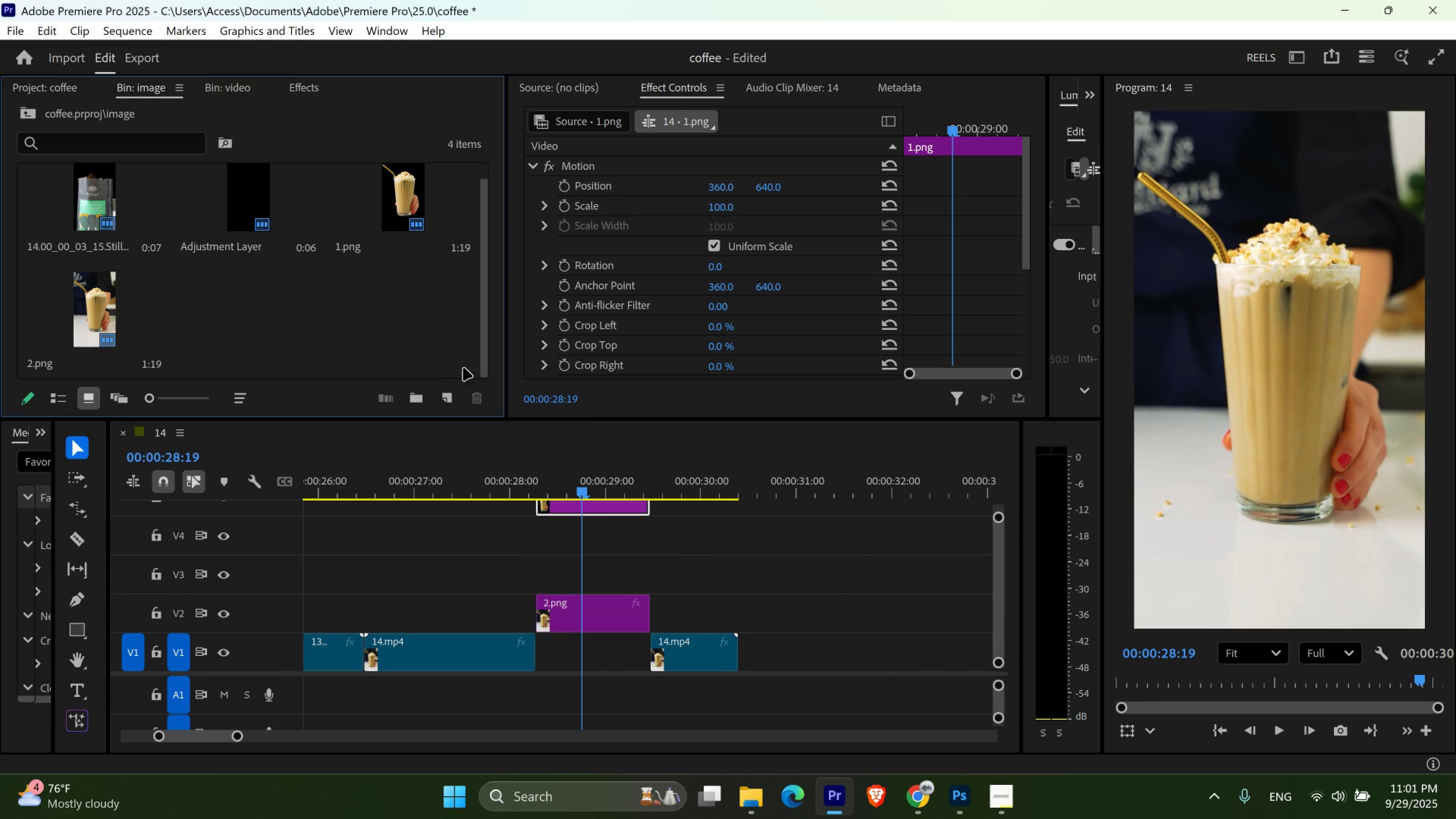 
left_click([448, 396])
 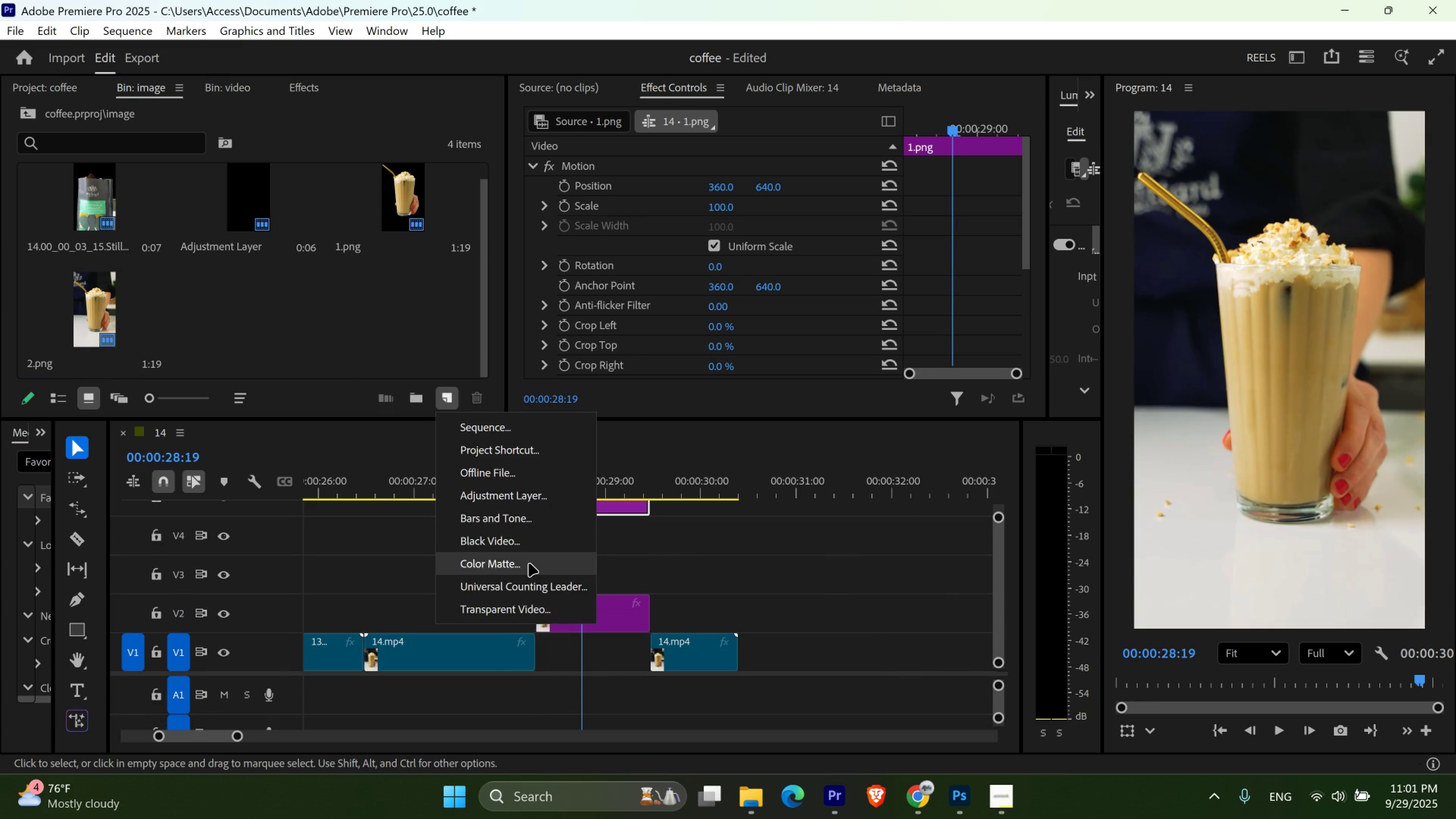 
left_click([529, 563])
 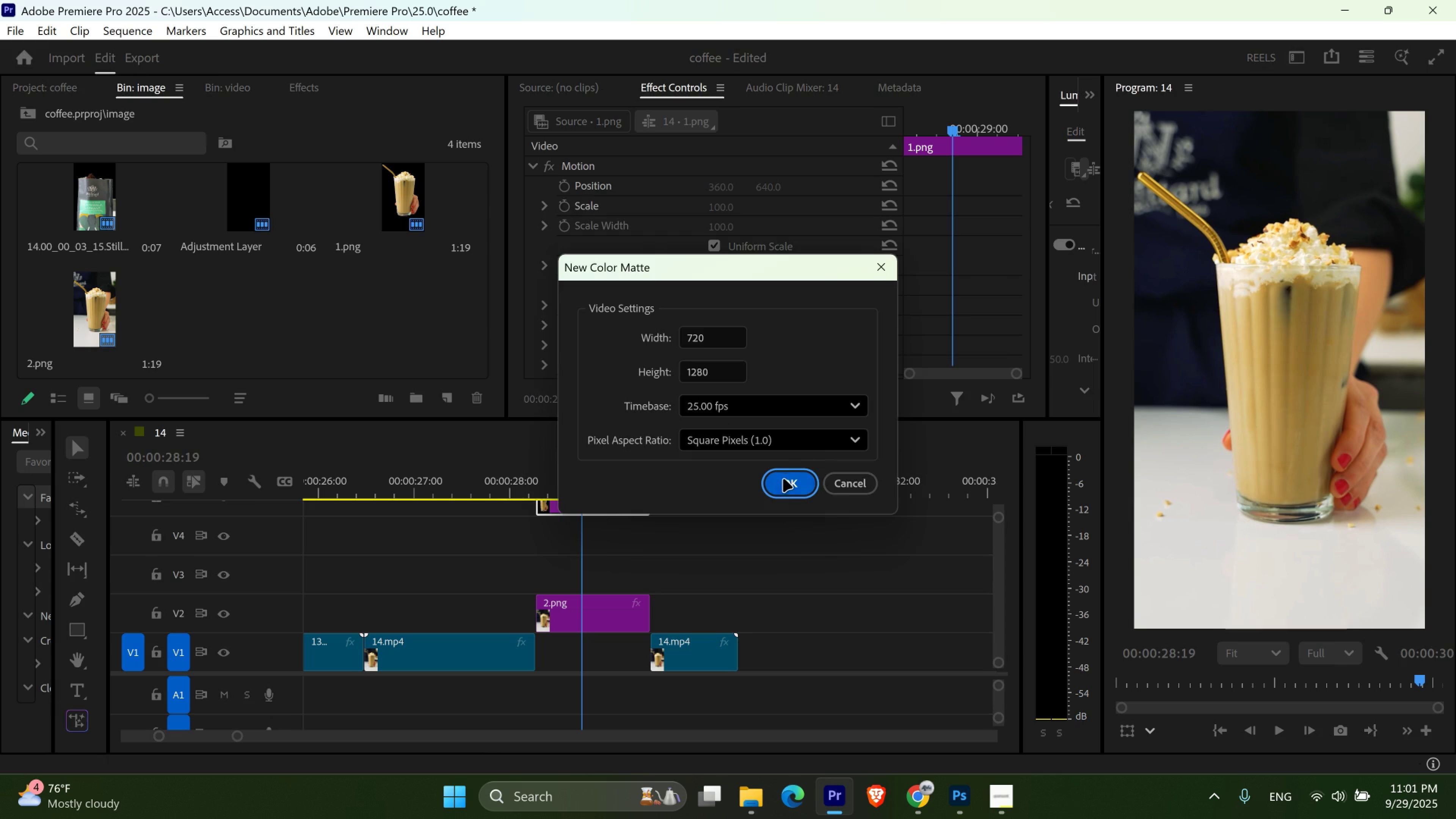 
left_click([783, 479])
 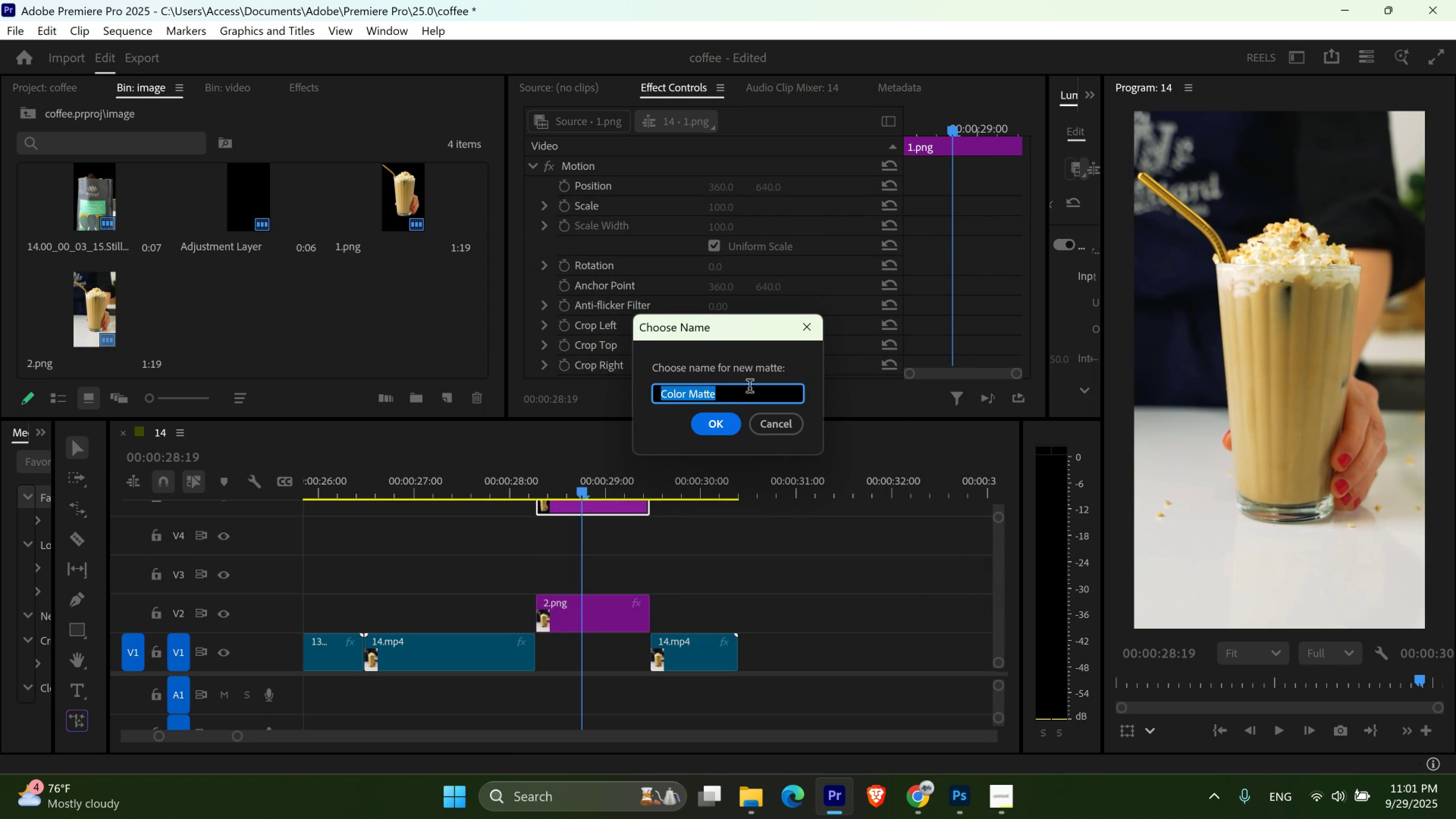 
wait(5.92)
 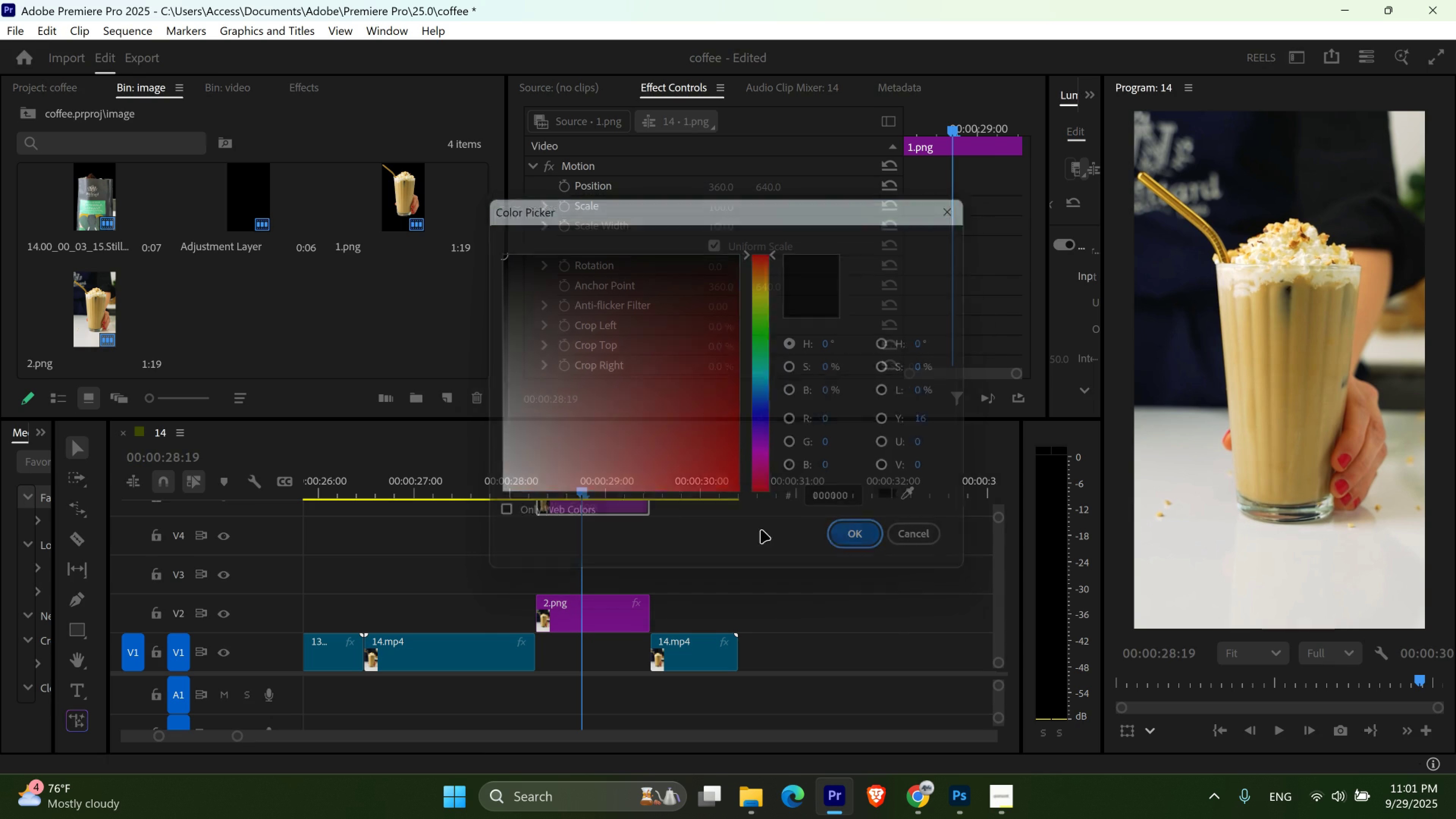 
left_click([709, 432])